 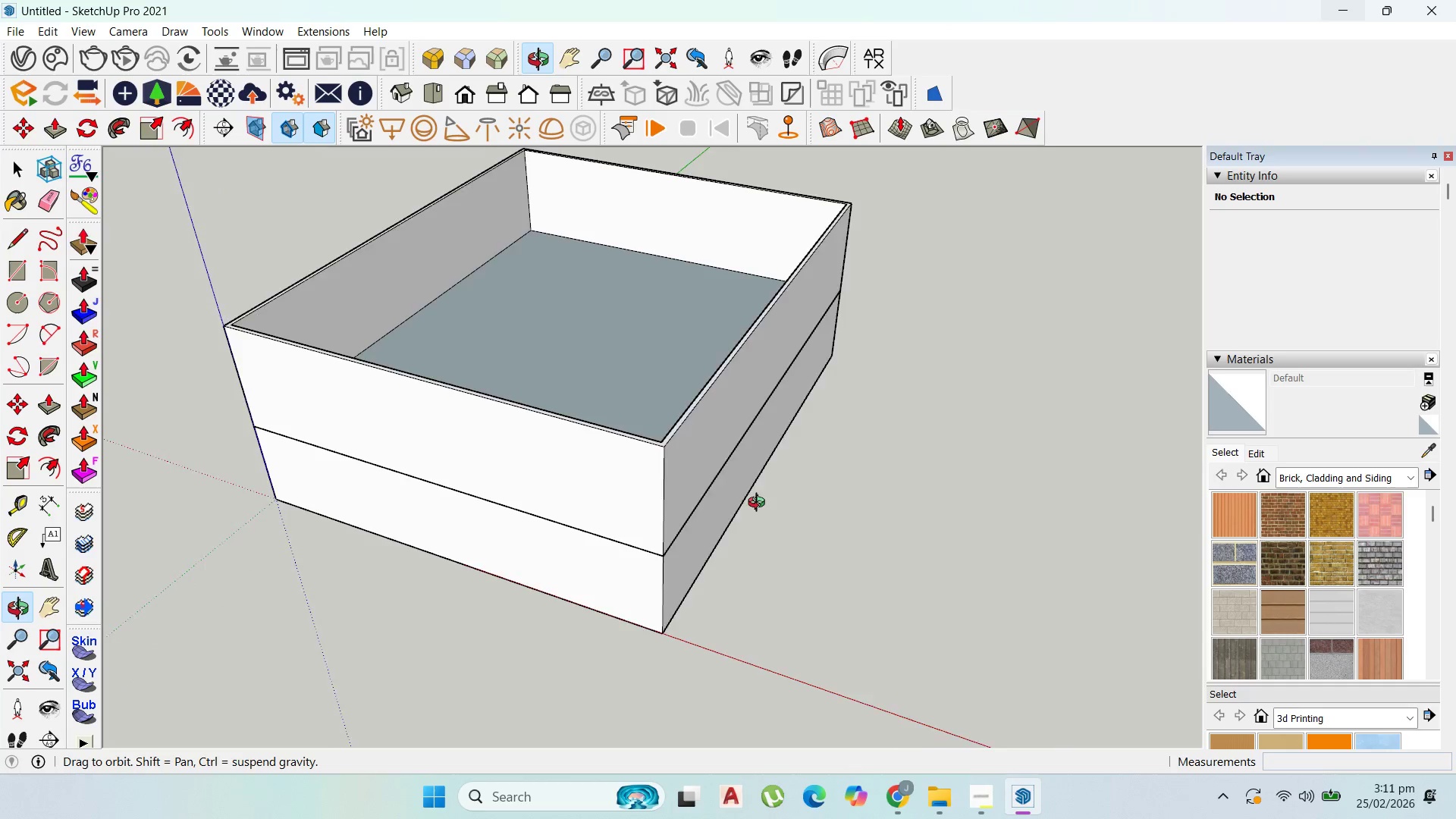 
left_click([724, 399])
 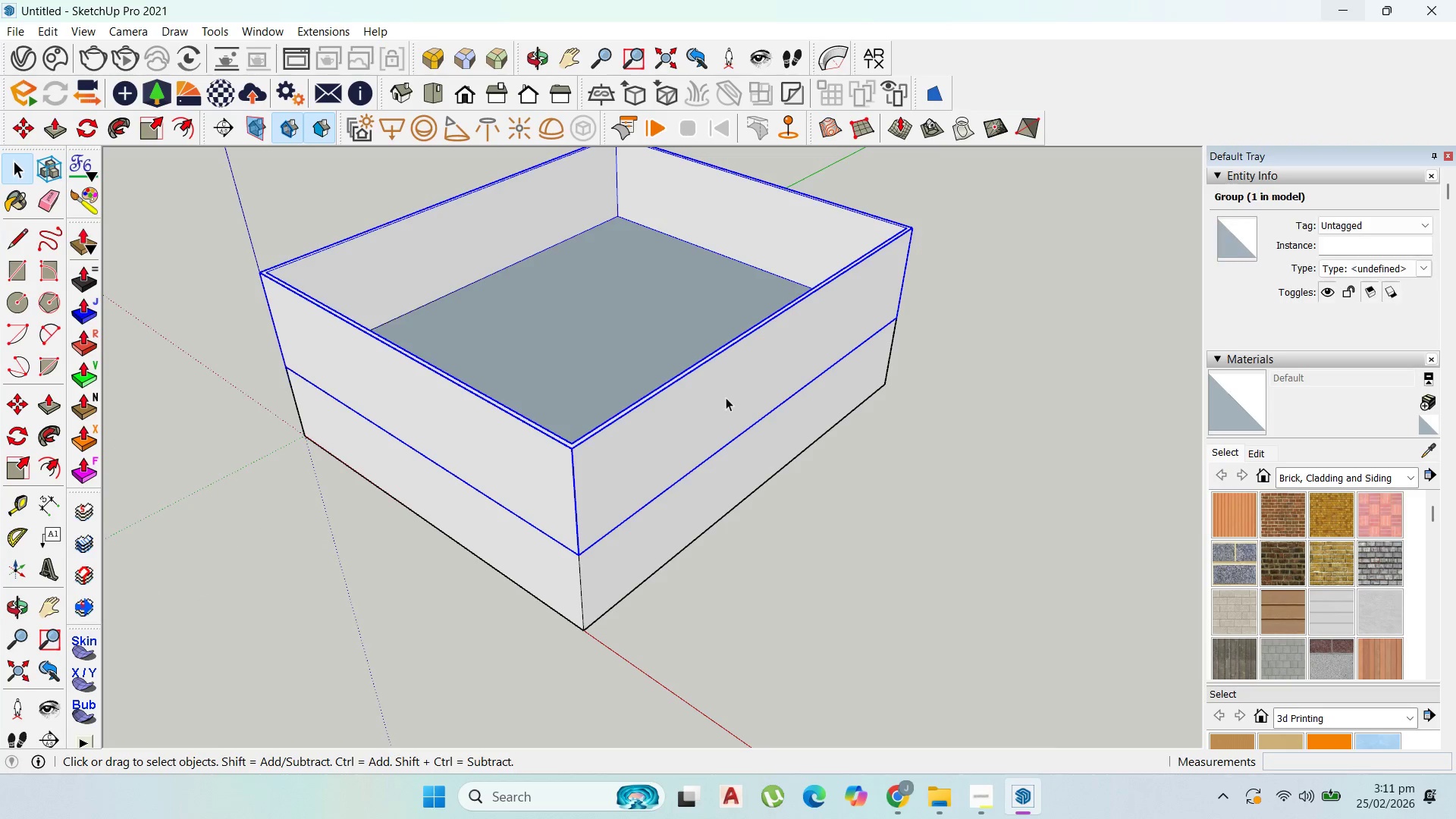 
key(Delete)
 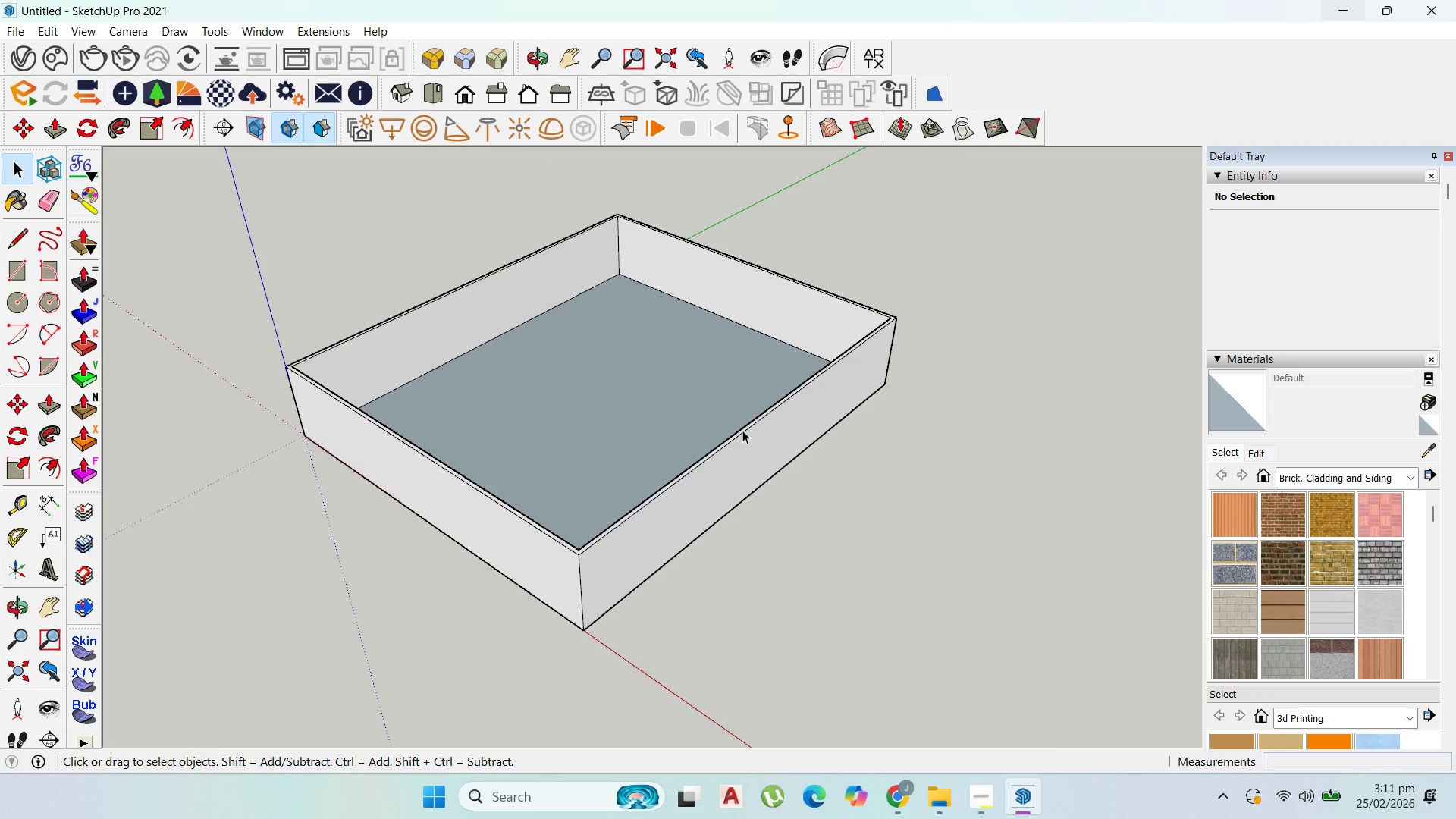 
key(Control+Z)
 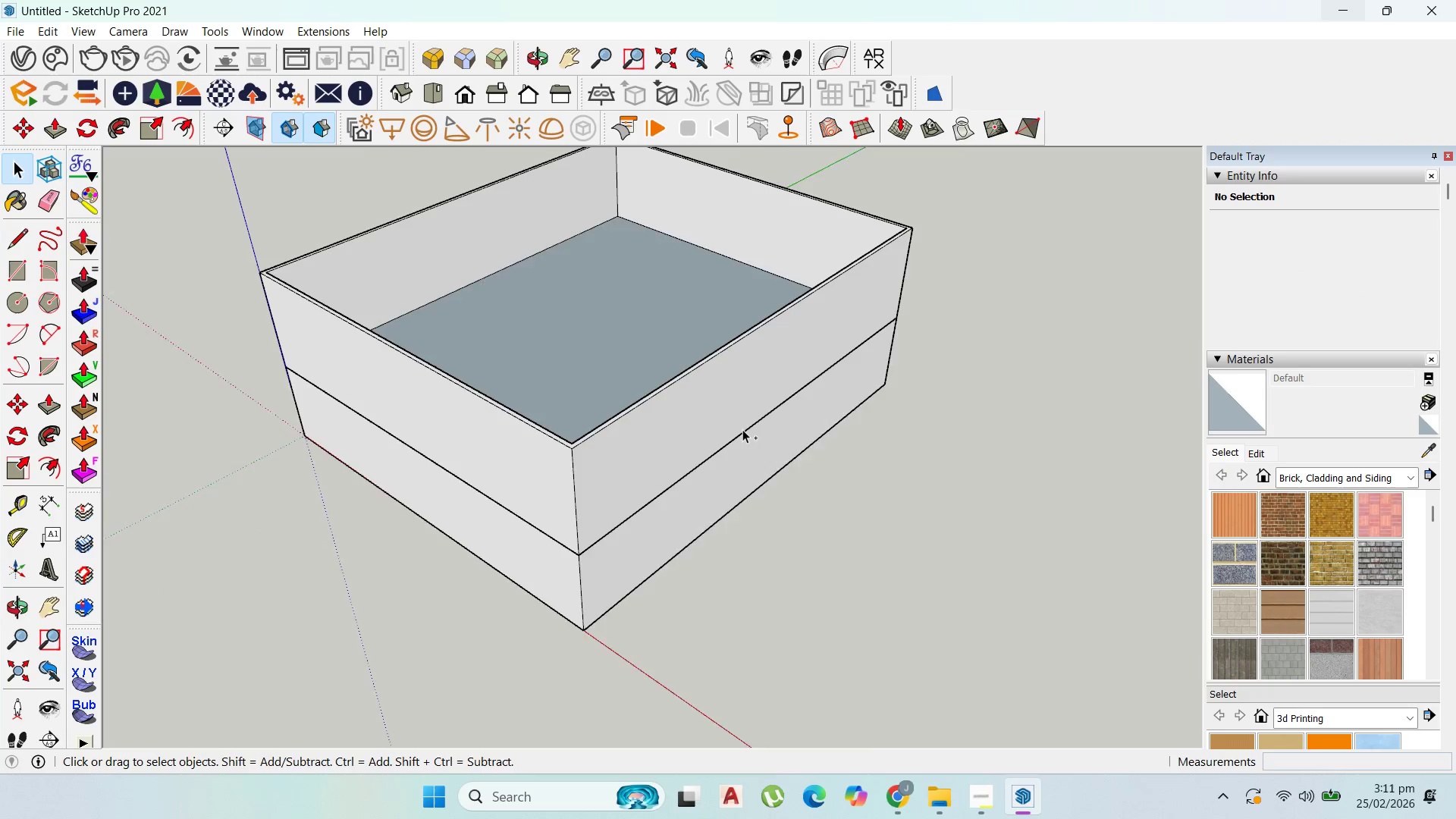 
key(Control+Z)
 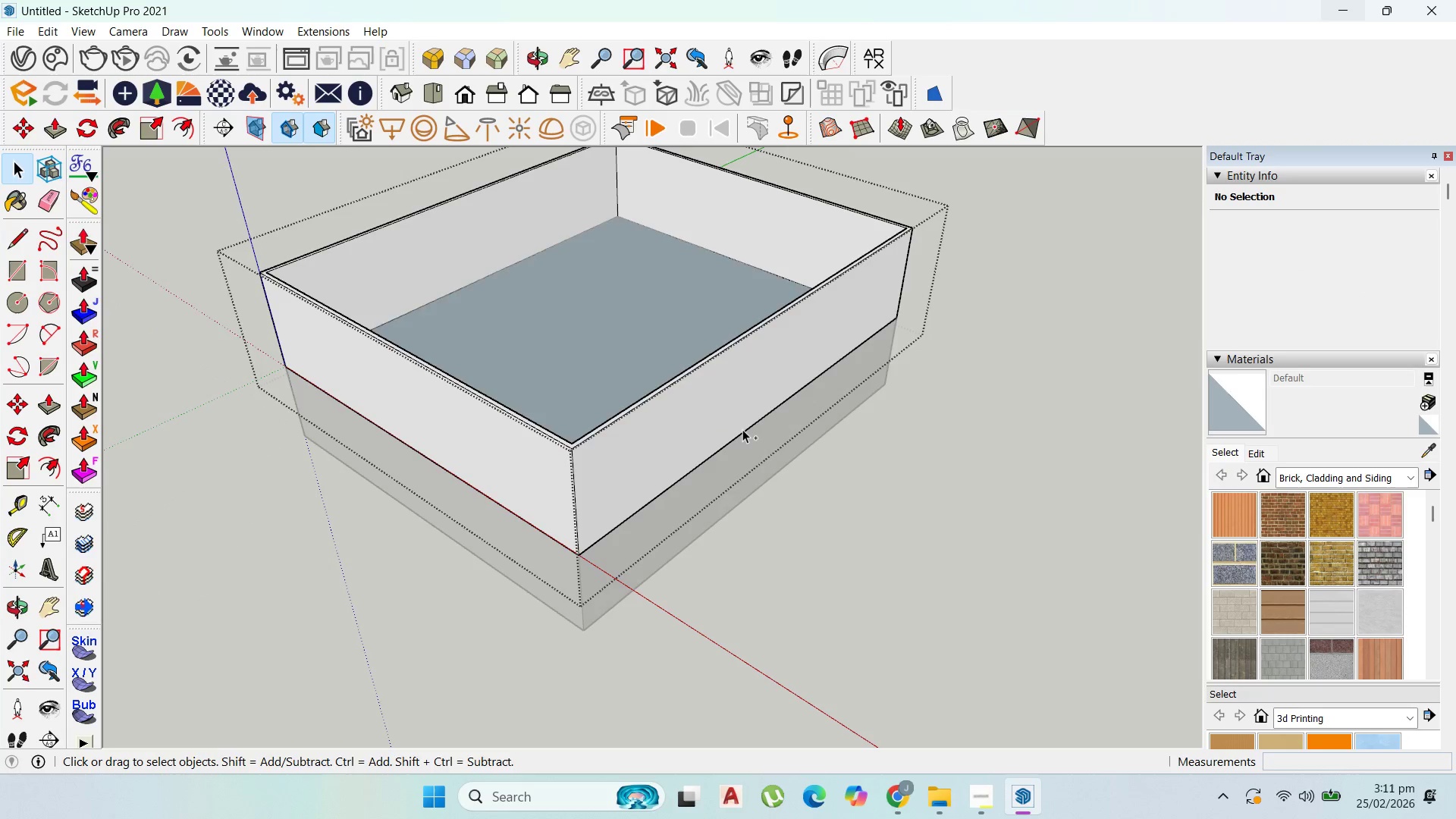 
key(Control+Z)
 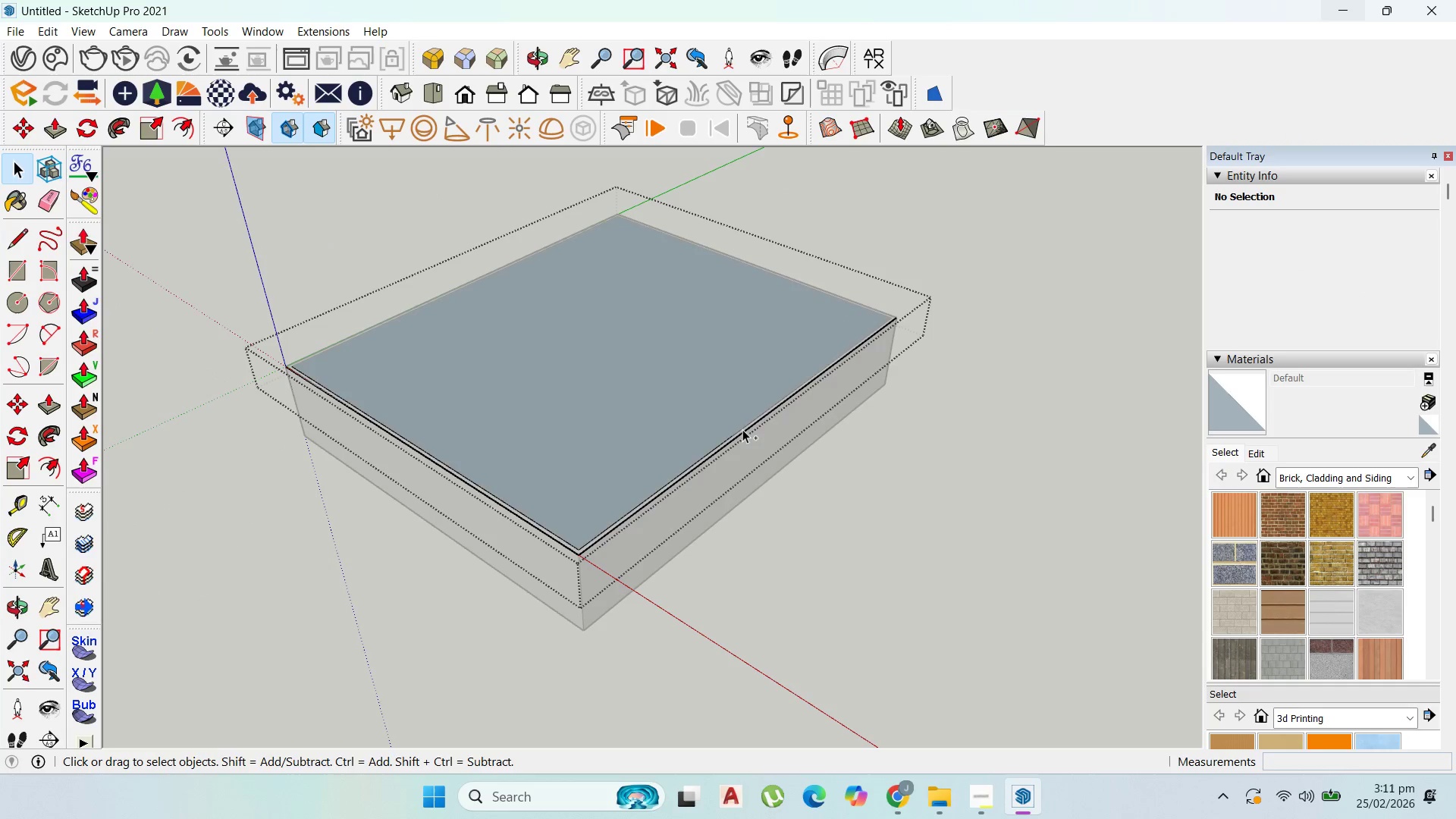 
key(Control+Z)
 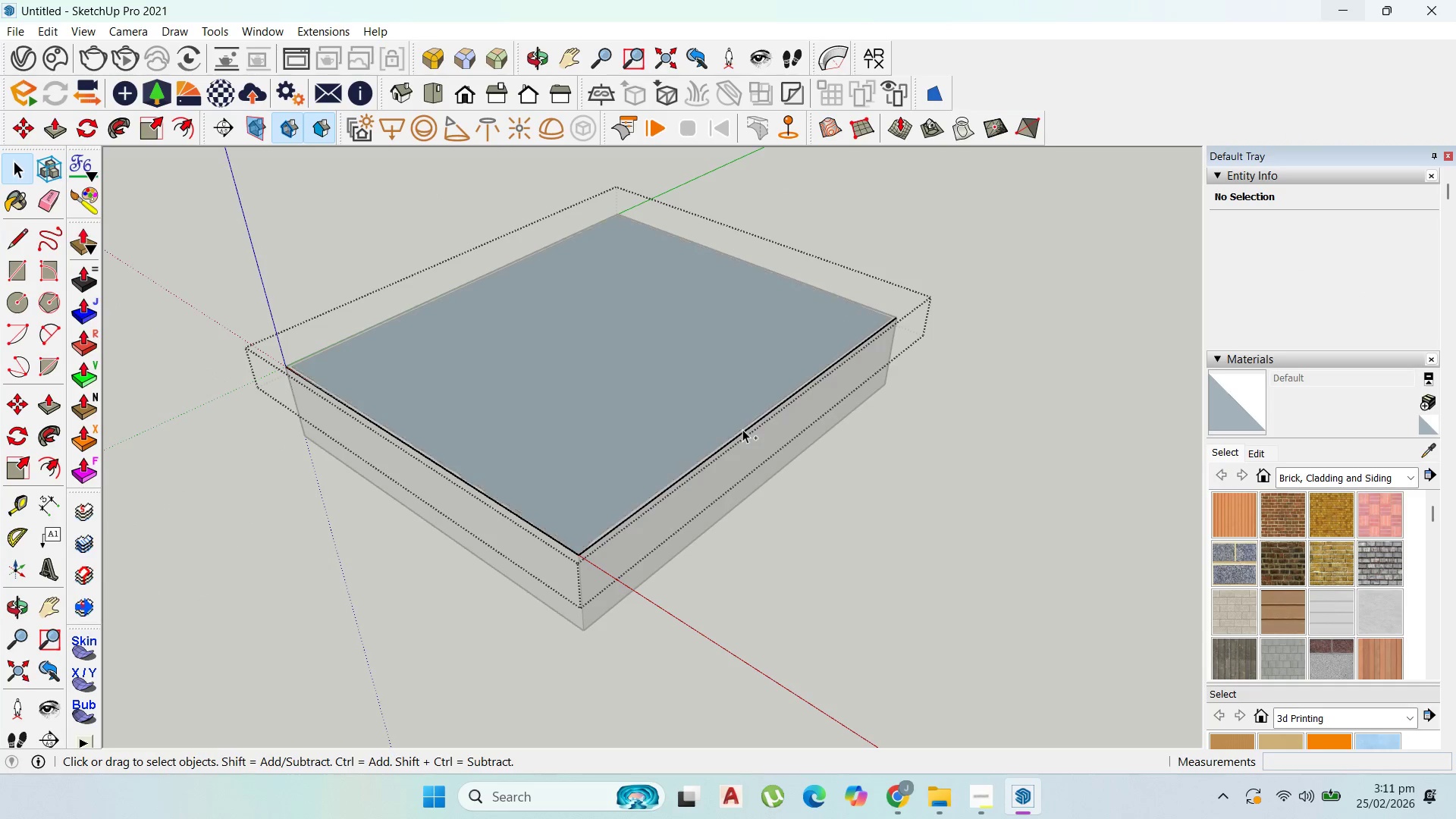 
key(Control+Z)
 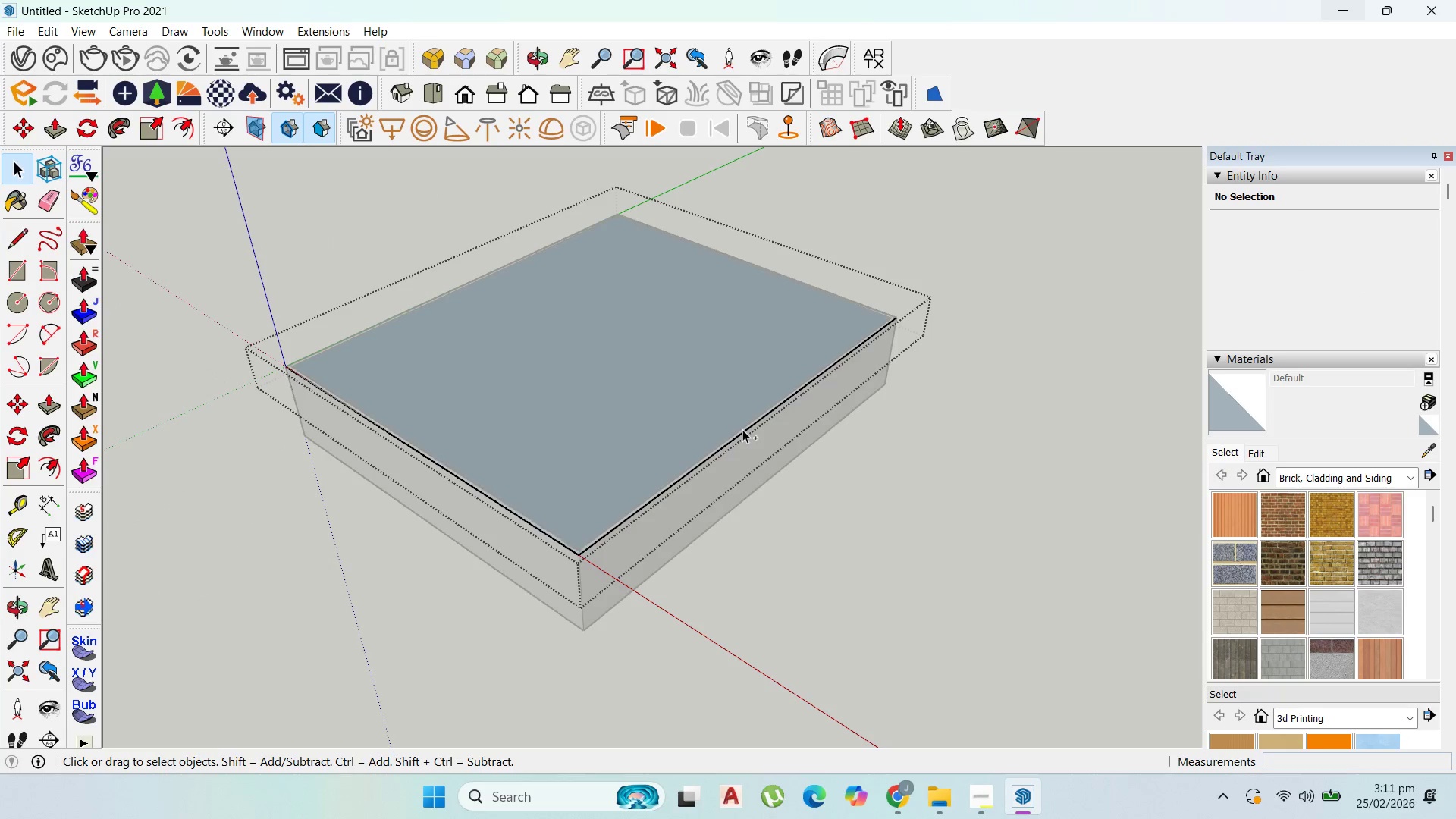 
key(Control+Z)
 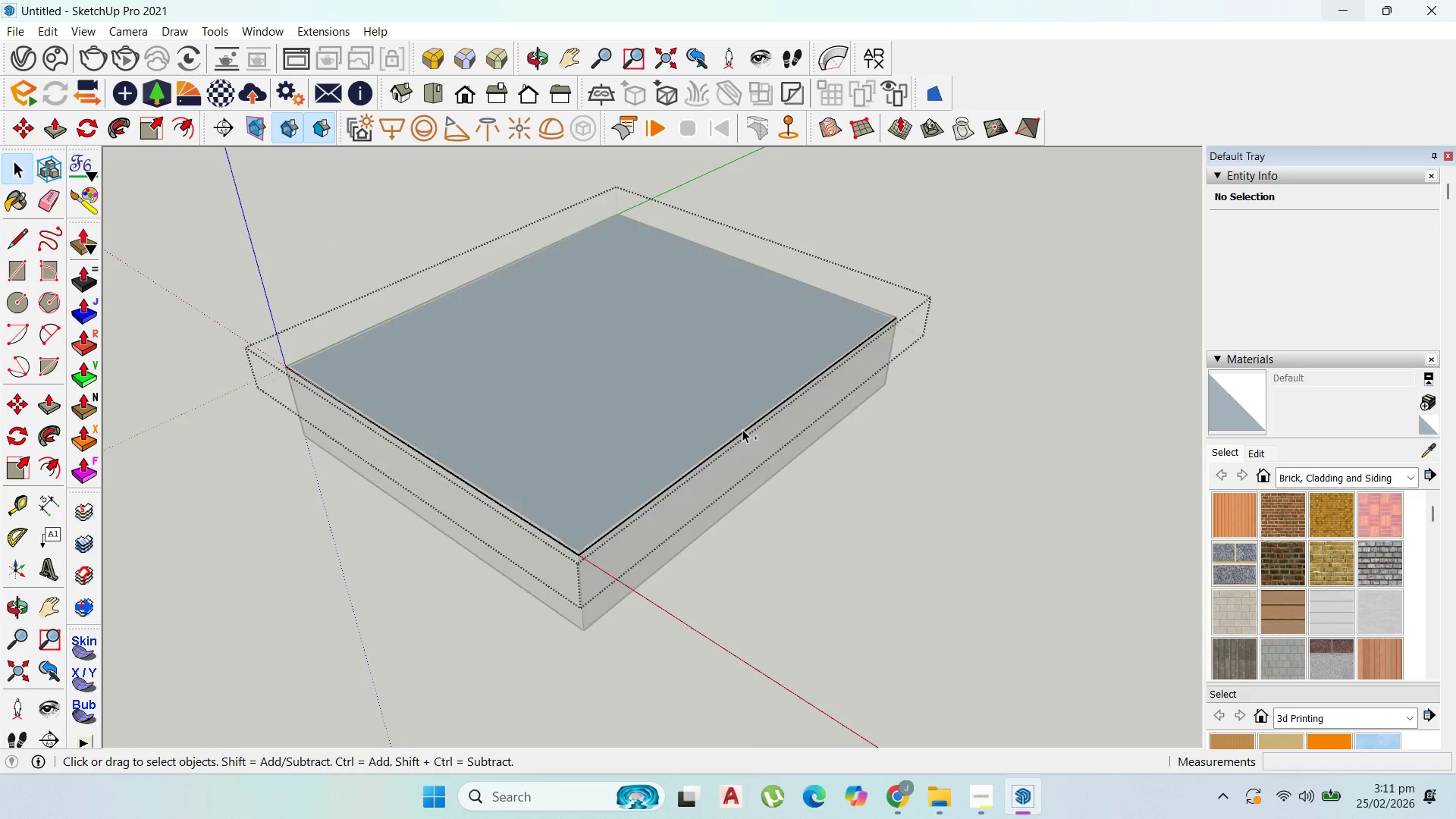 
key(Control+Z)
 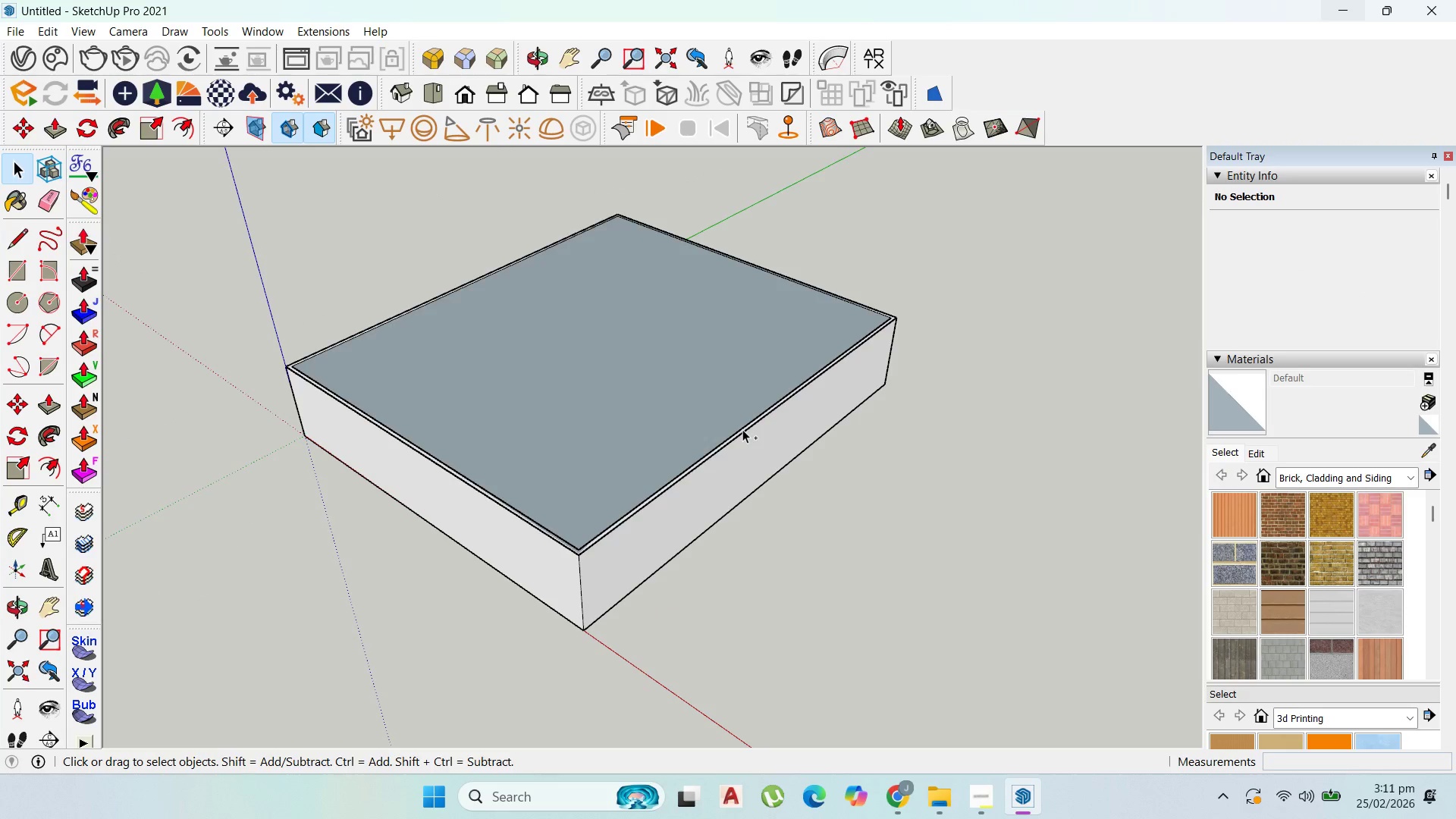 
key(Control+Z)
 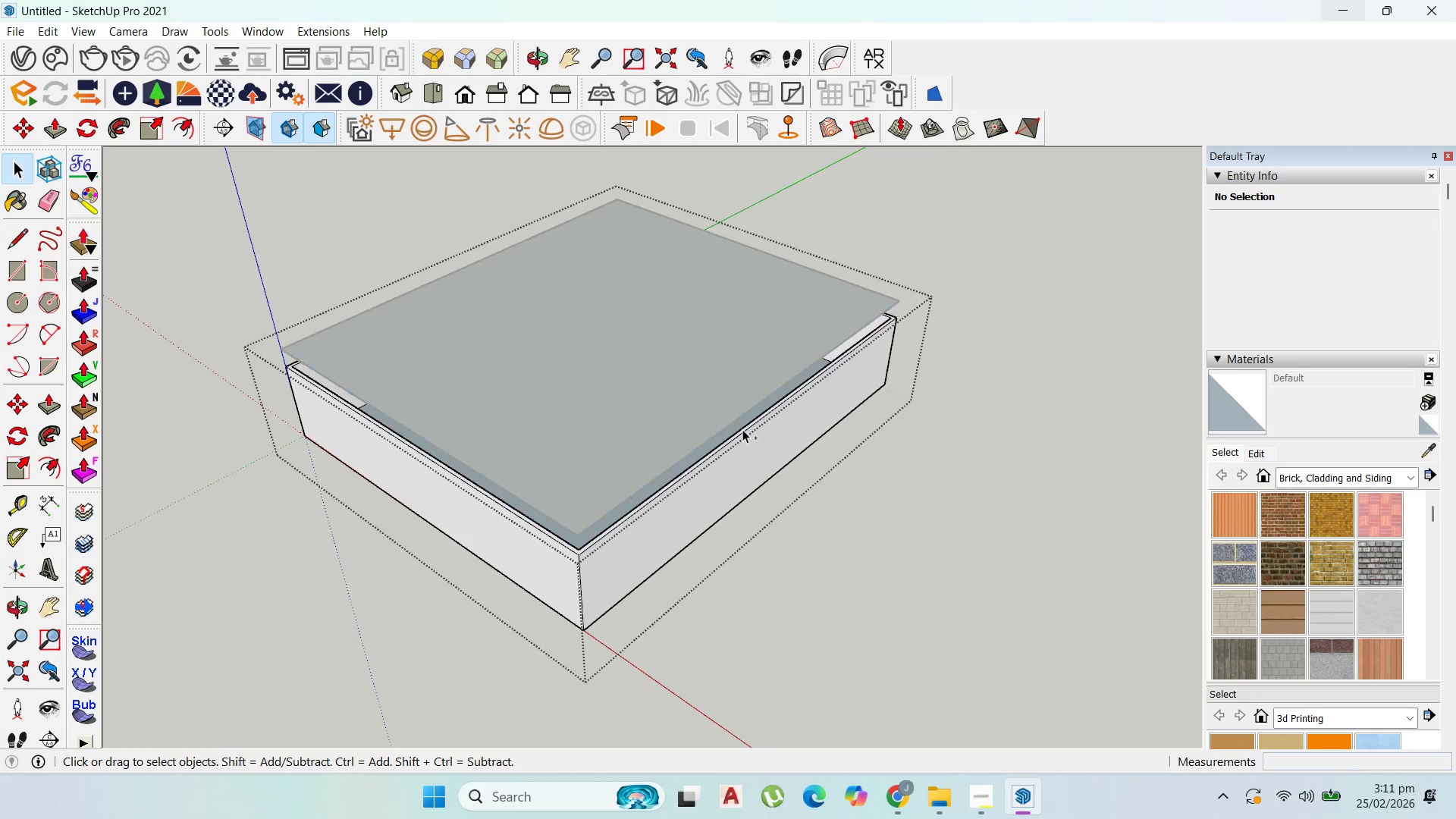 
key(Control+Z)
 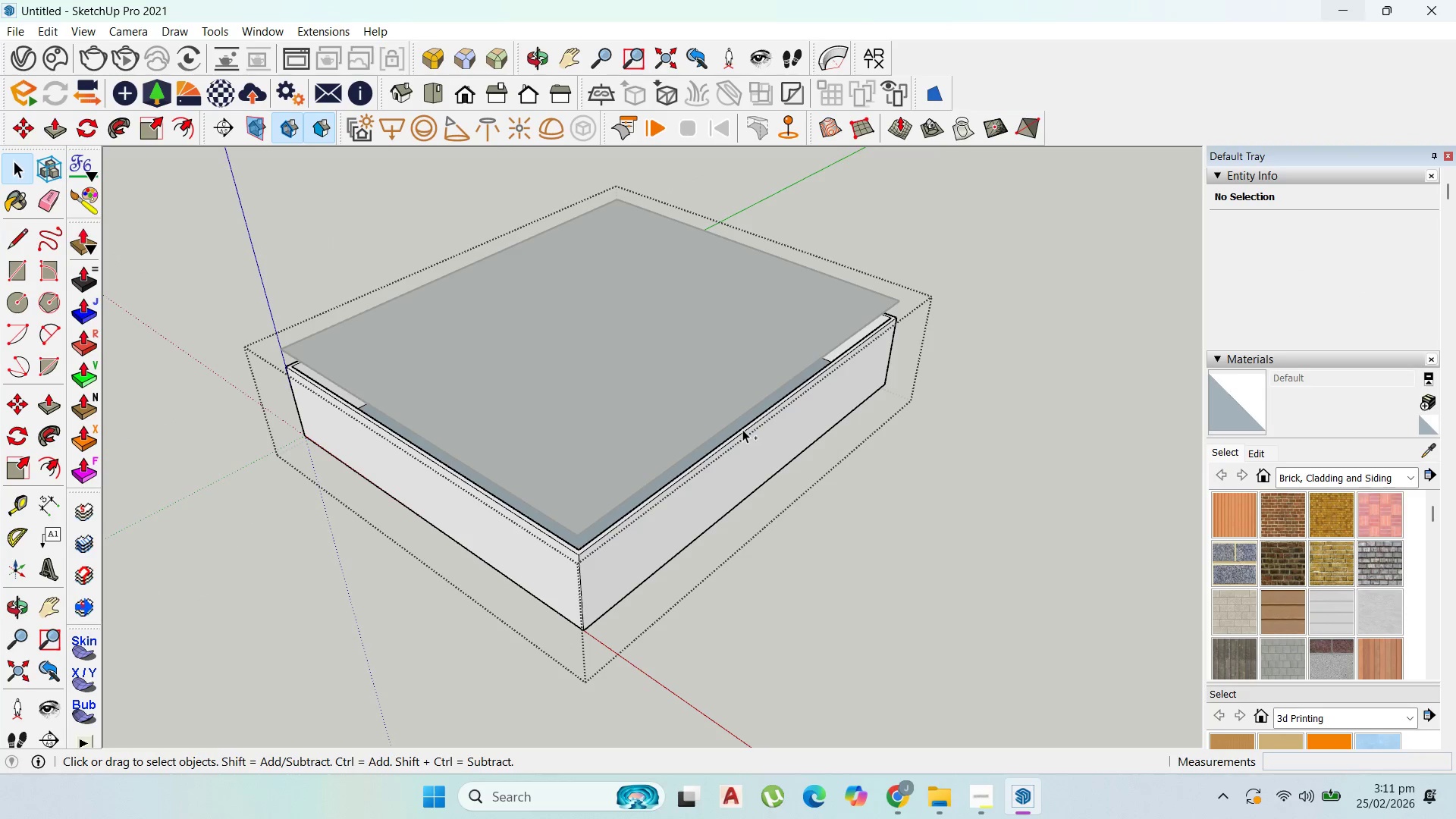 
key(Control+Z)
 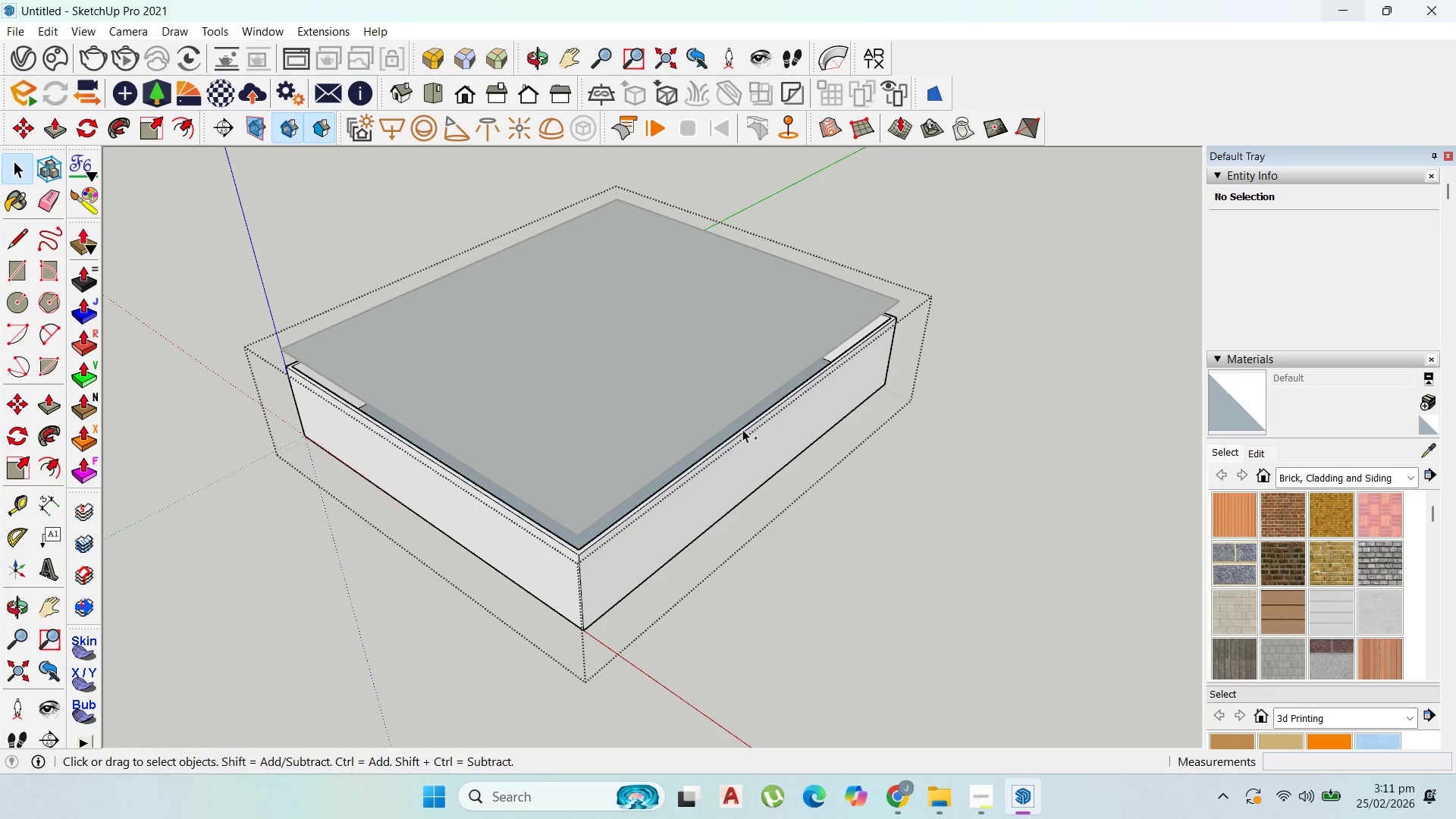 
key(Control+Z)
 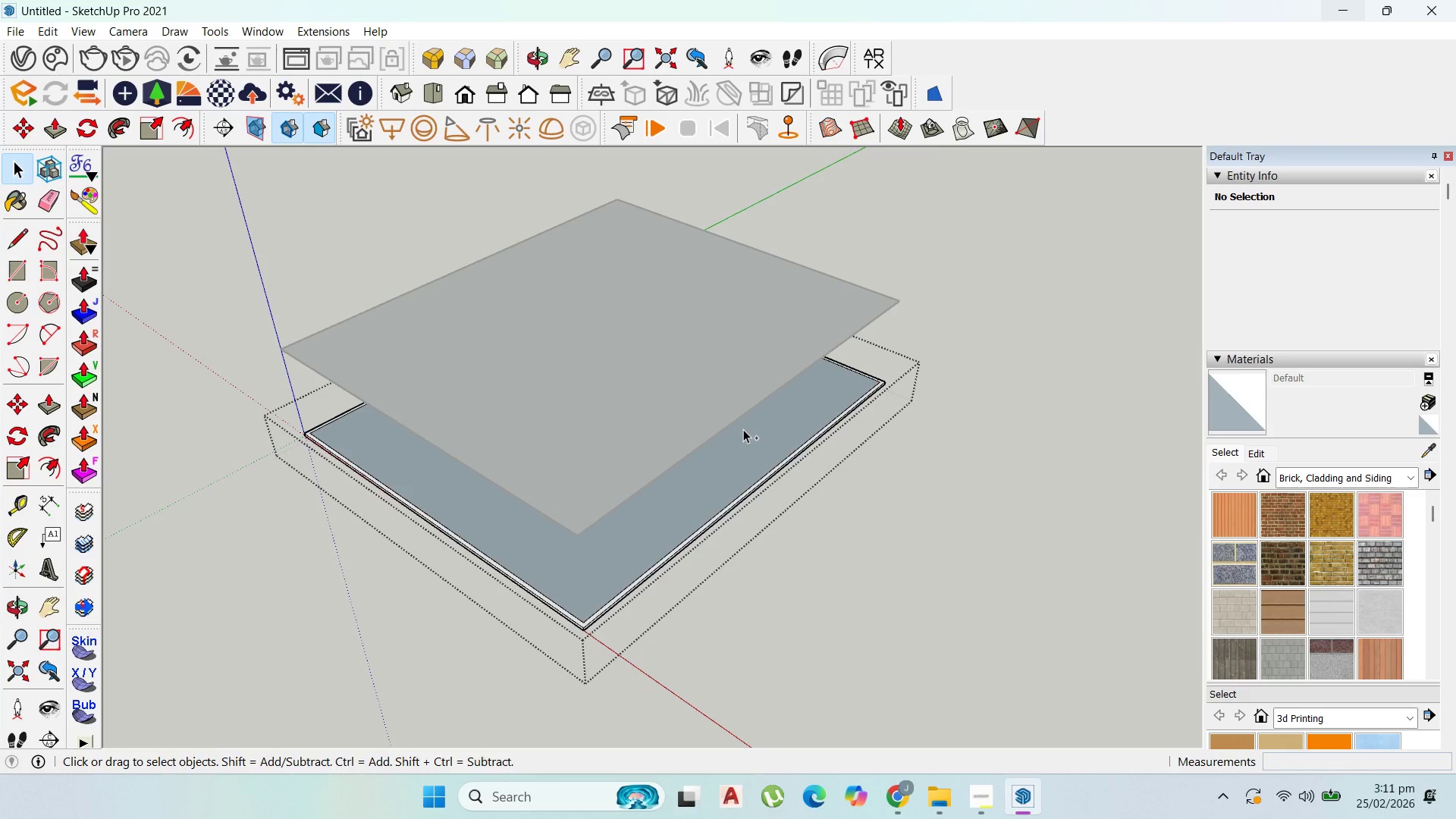 
key(Control+Z)
 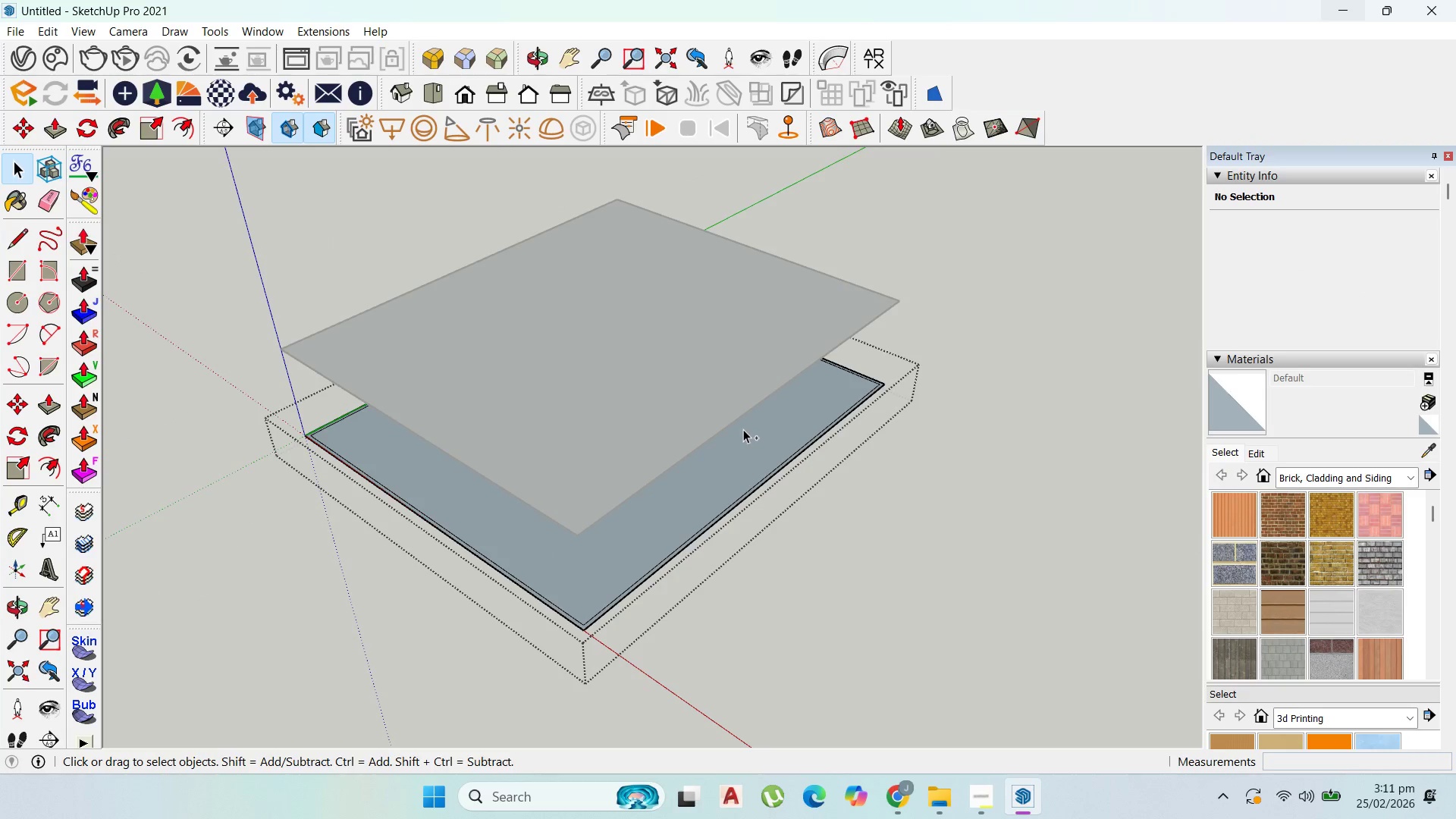 
key(Control+Z)
 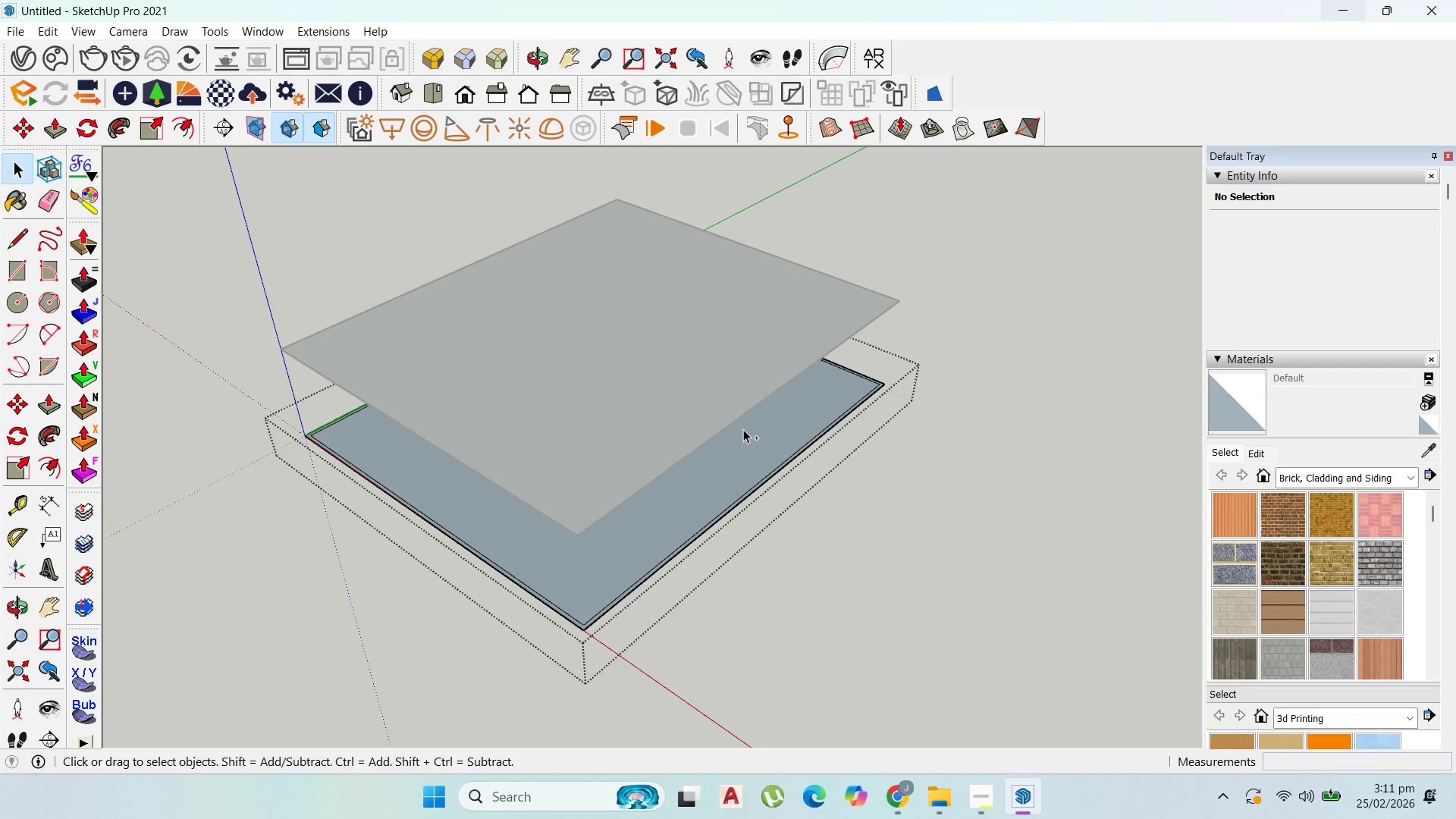 
key(Control+Z)
 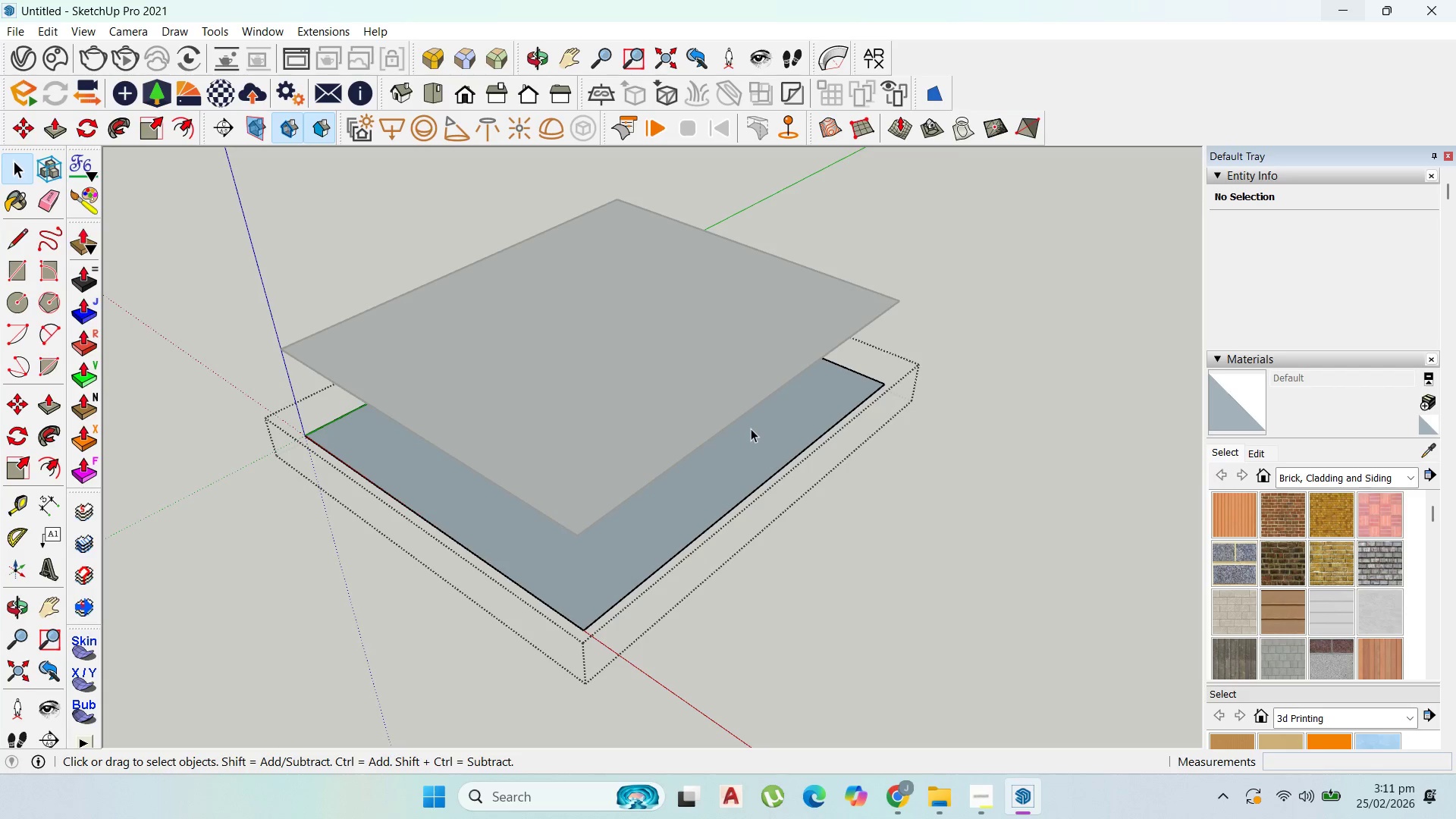 
key(Escape)
 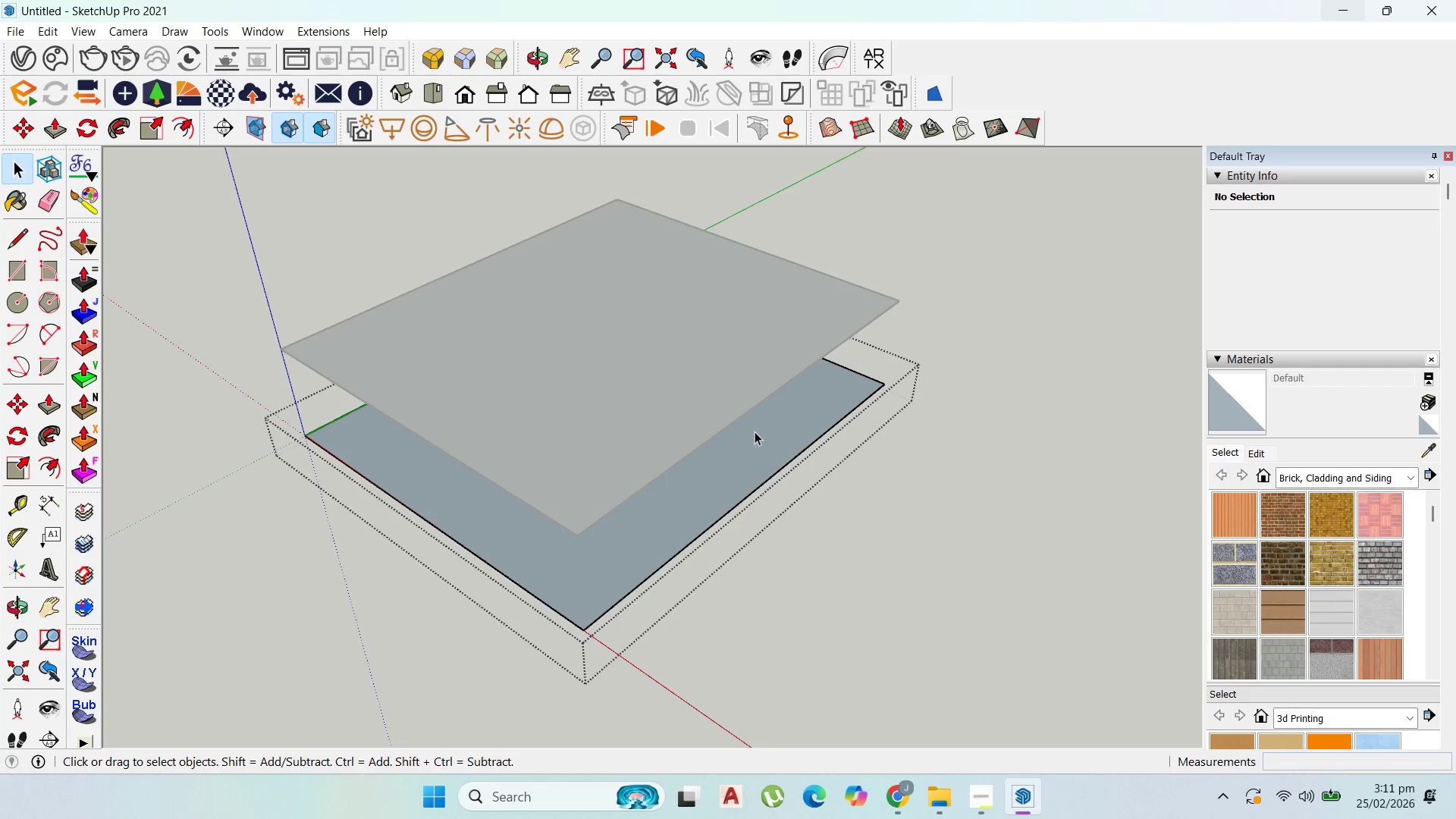 
key(Escape)
 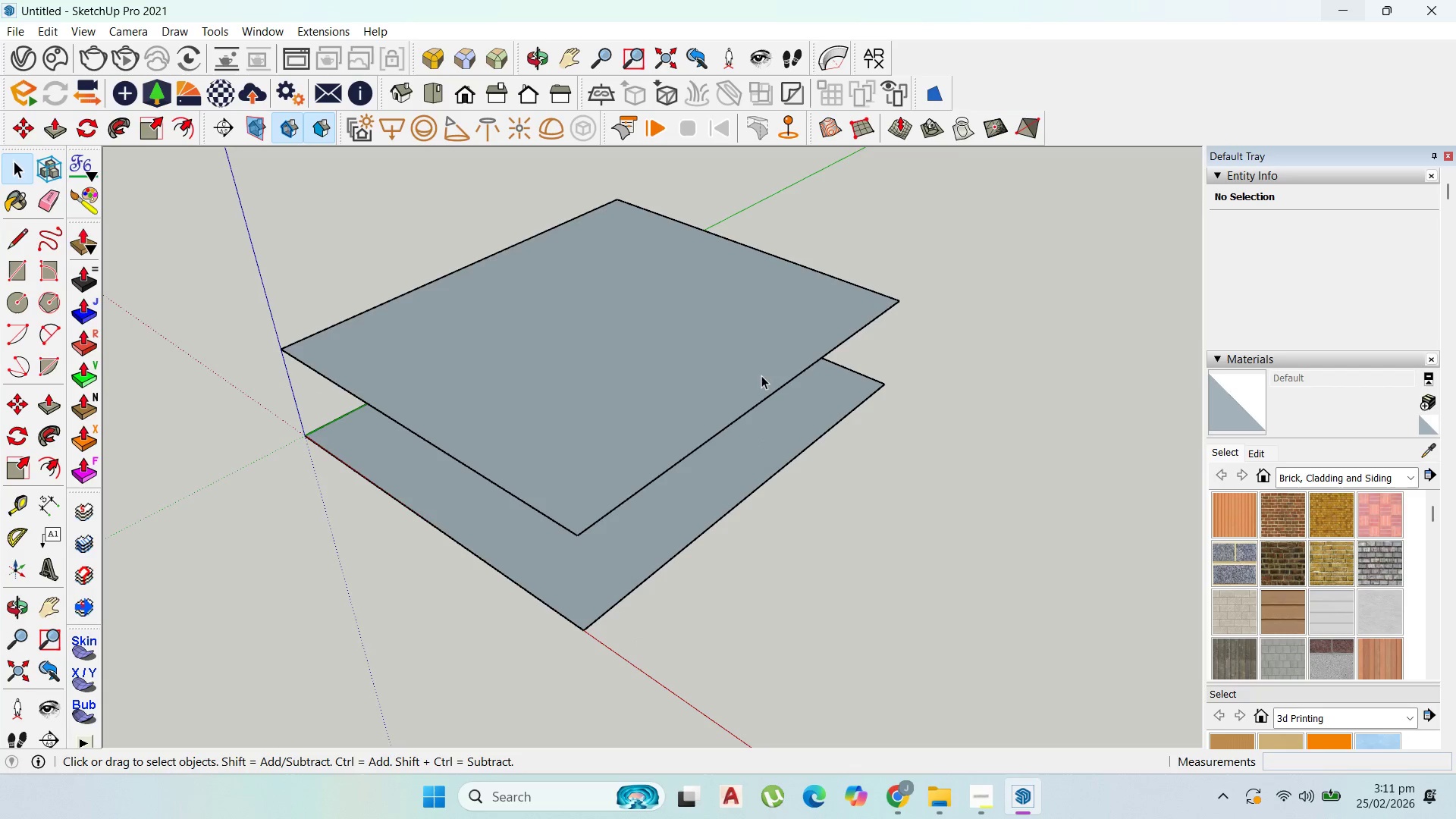 
left_click_drag(start_coordinate=[761, 375], to_coordinate=[765, 373])
 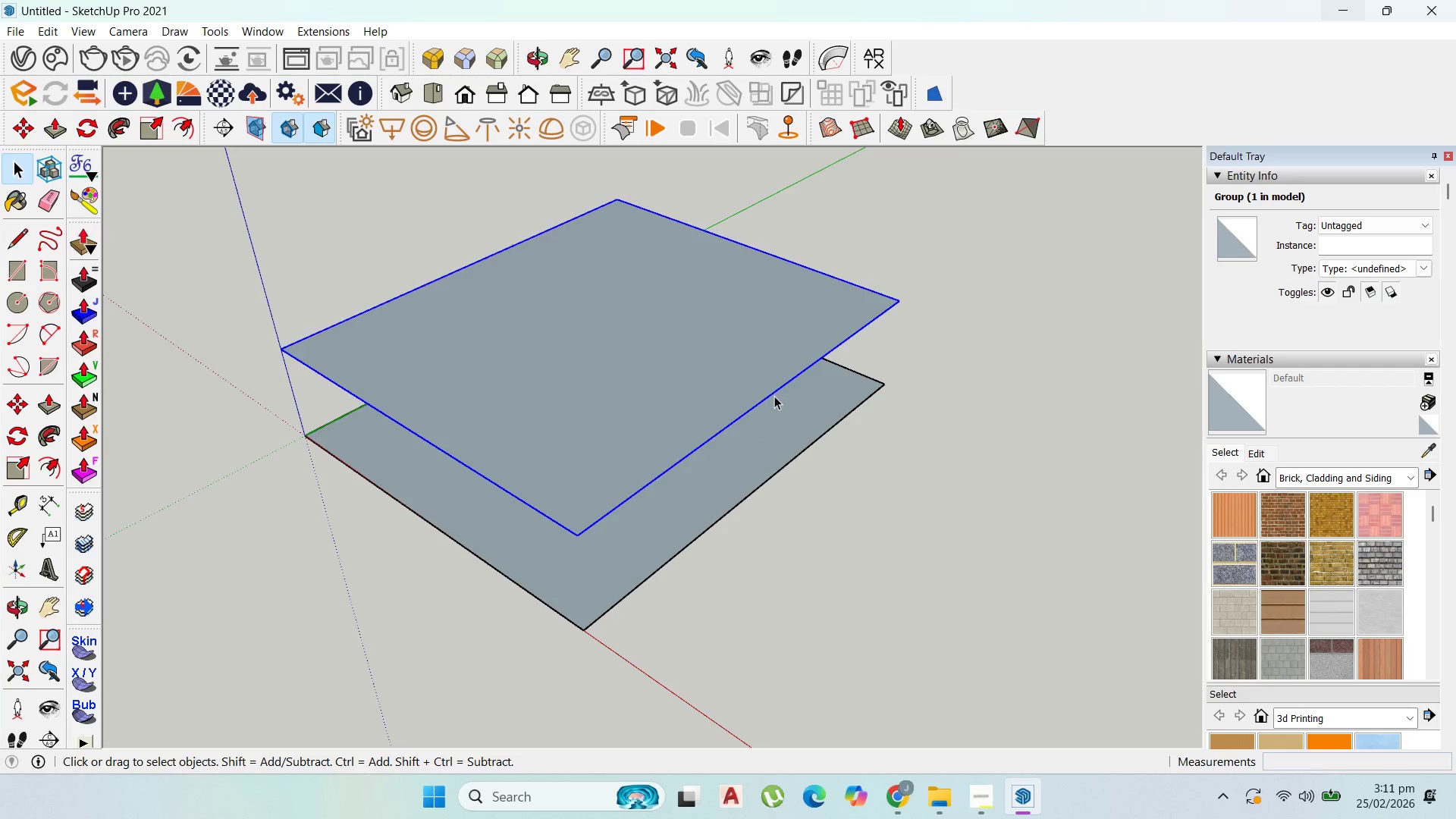 
key(Delete)
 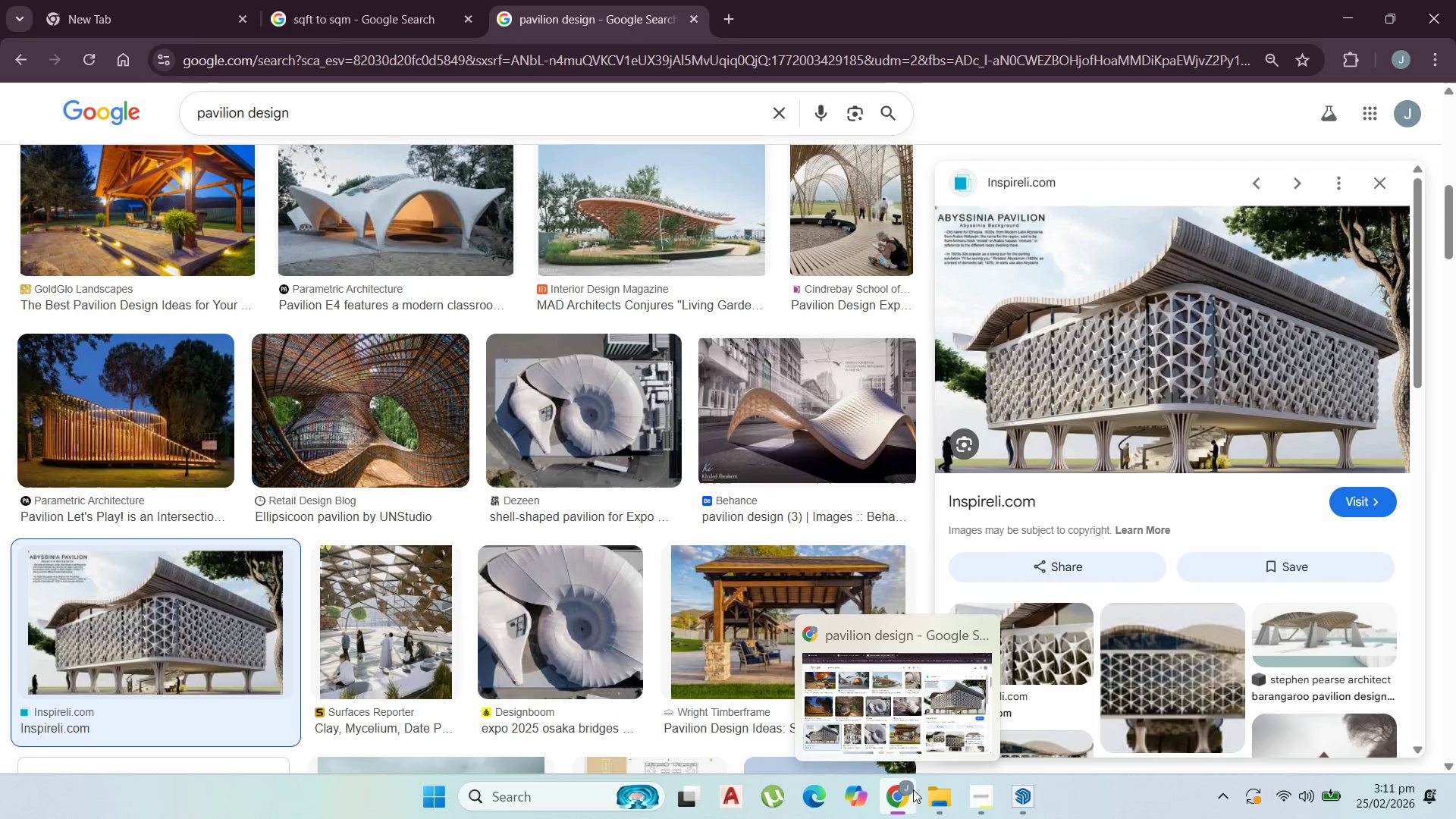 
scroll: coordinate [724, 497], scroll_direction: down, amount: 10.0
 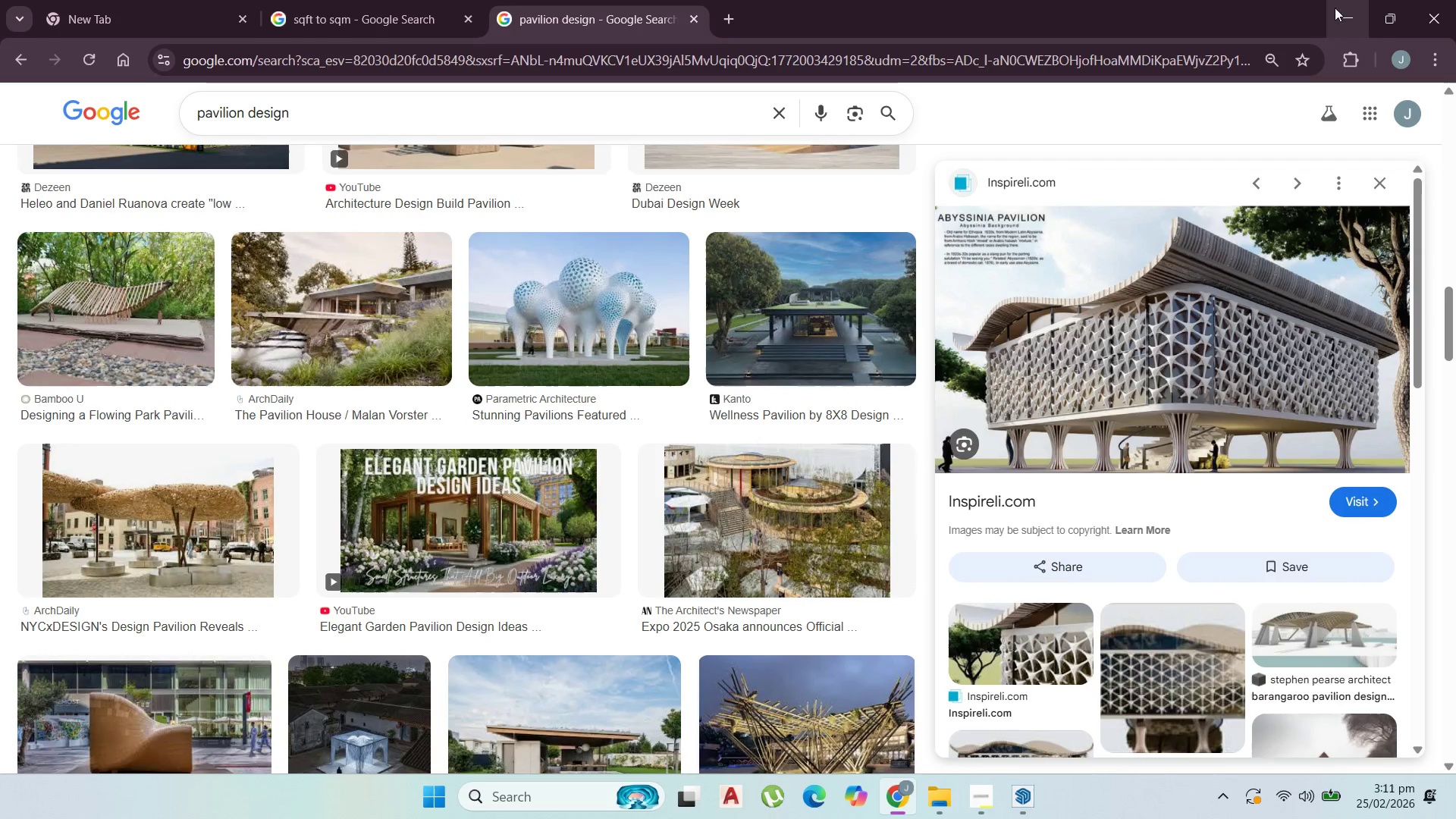 
scroll: coordinate [441, 585], scroll_direction: down, amount: 3.0
 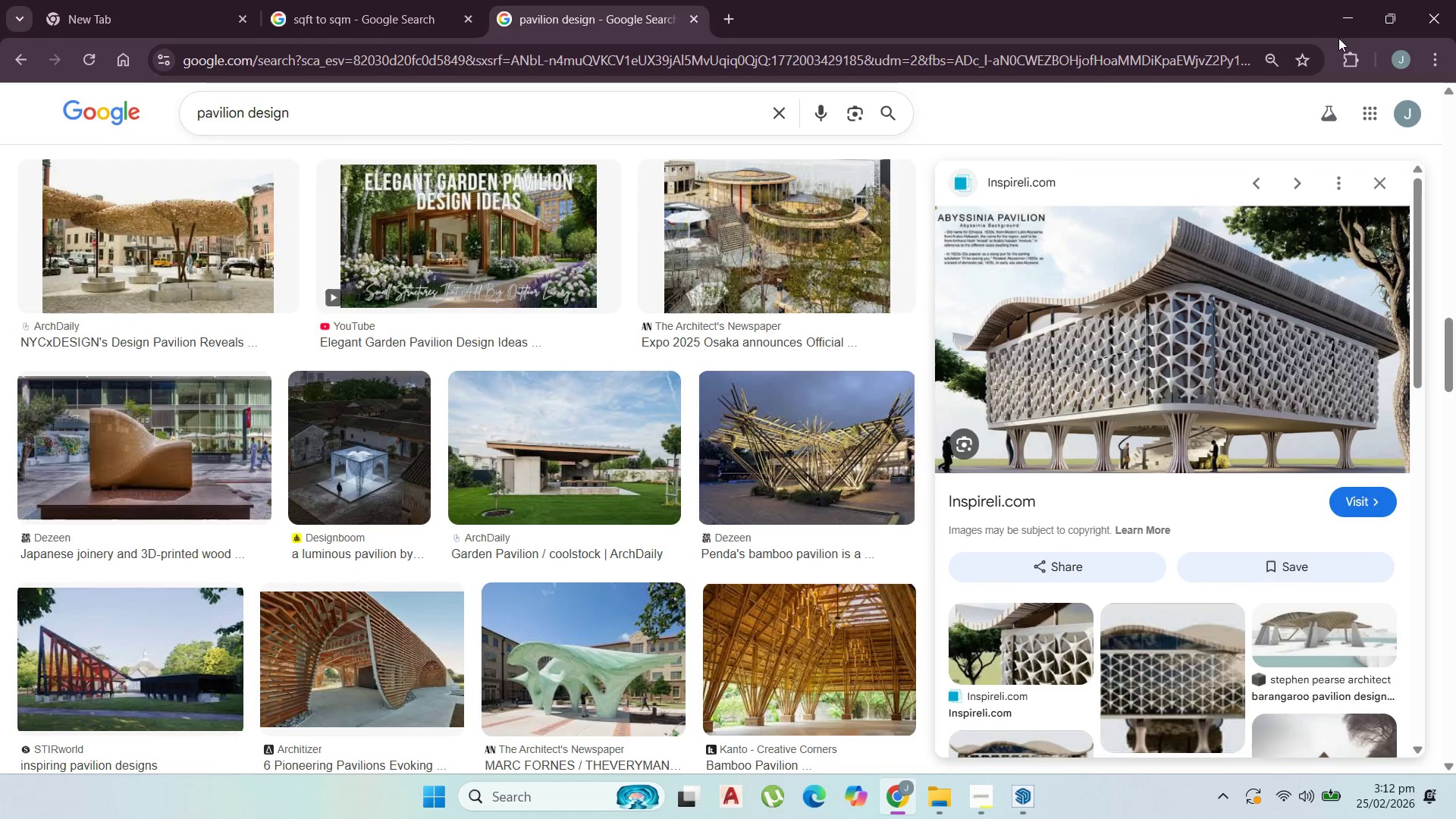 
left_click([1347, 20])
 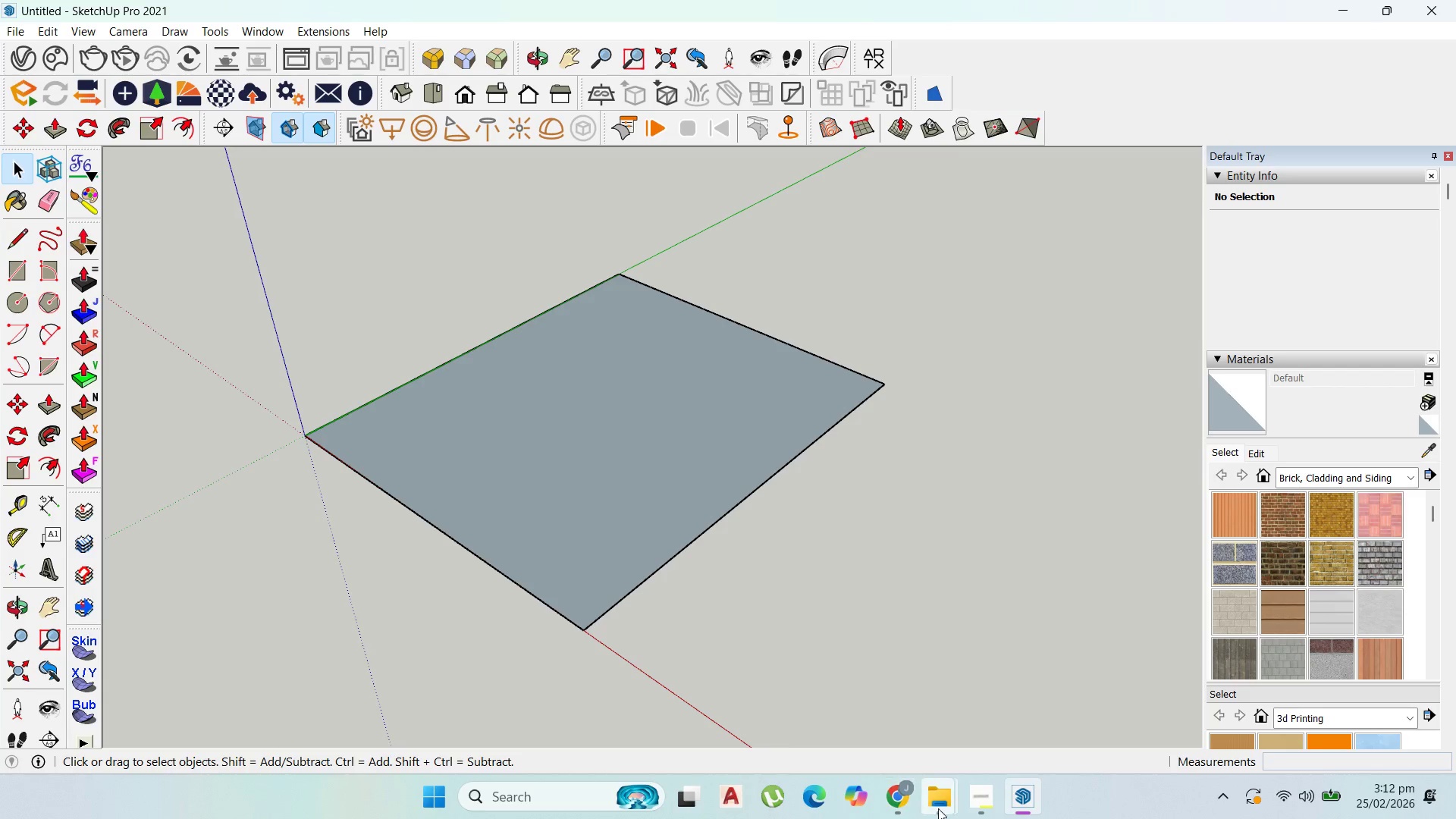 
left_click([965, 796])